 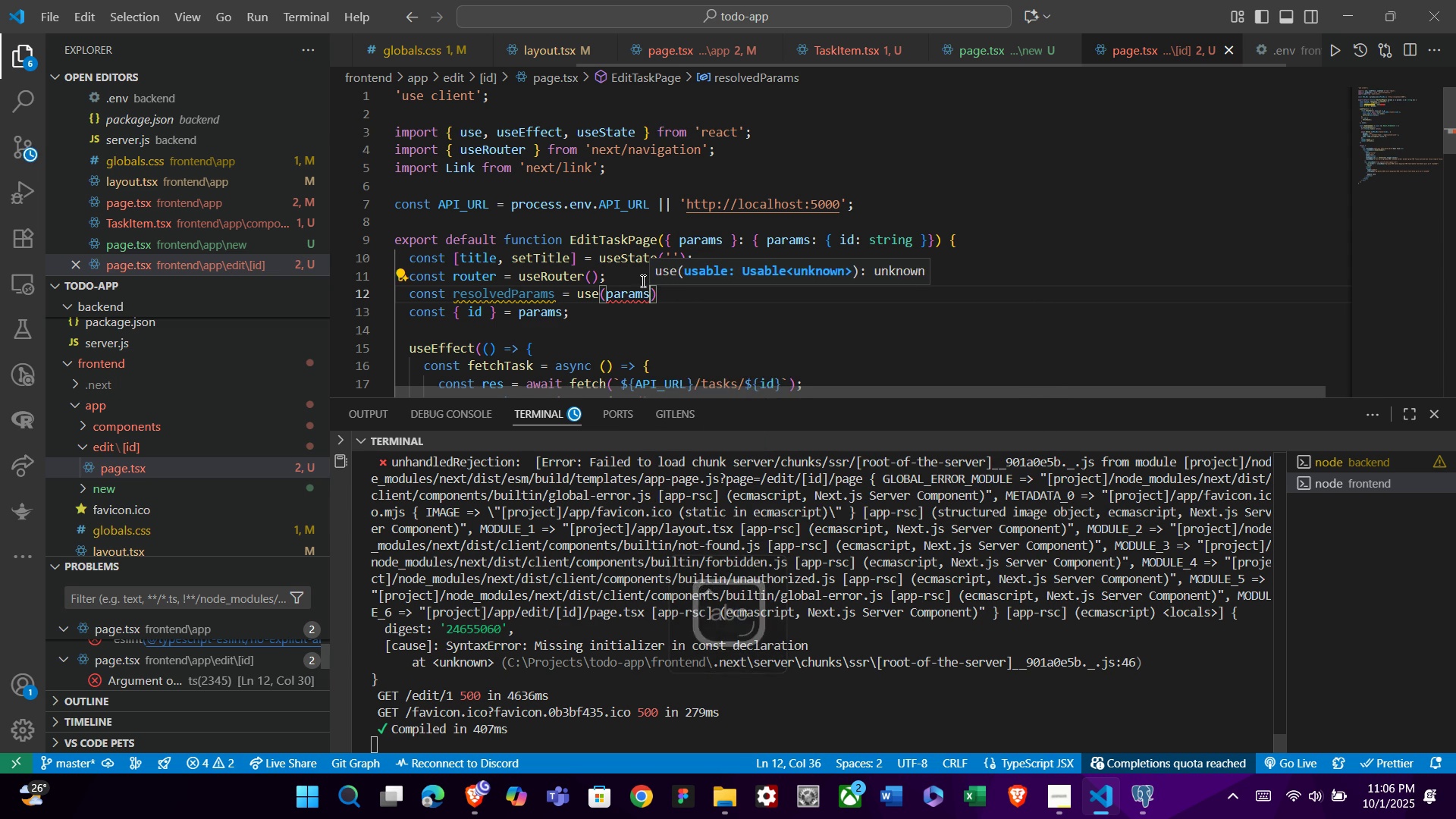 
key(ArrowLeft)
 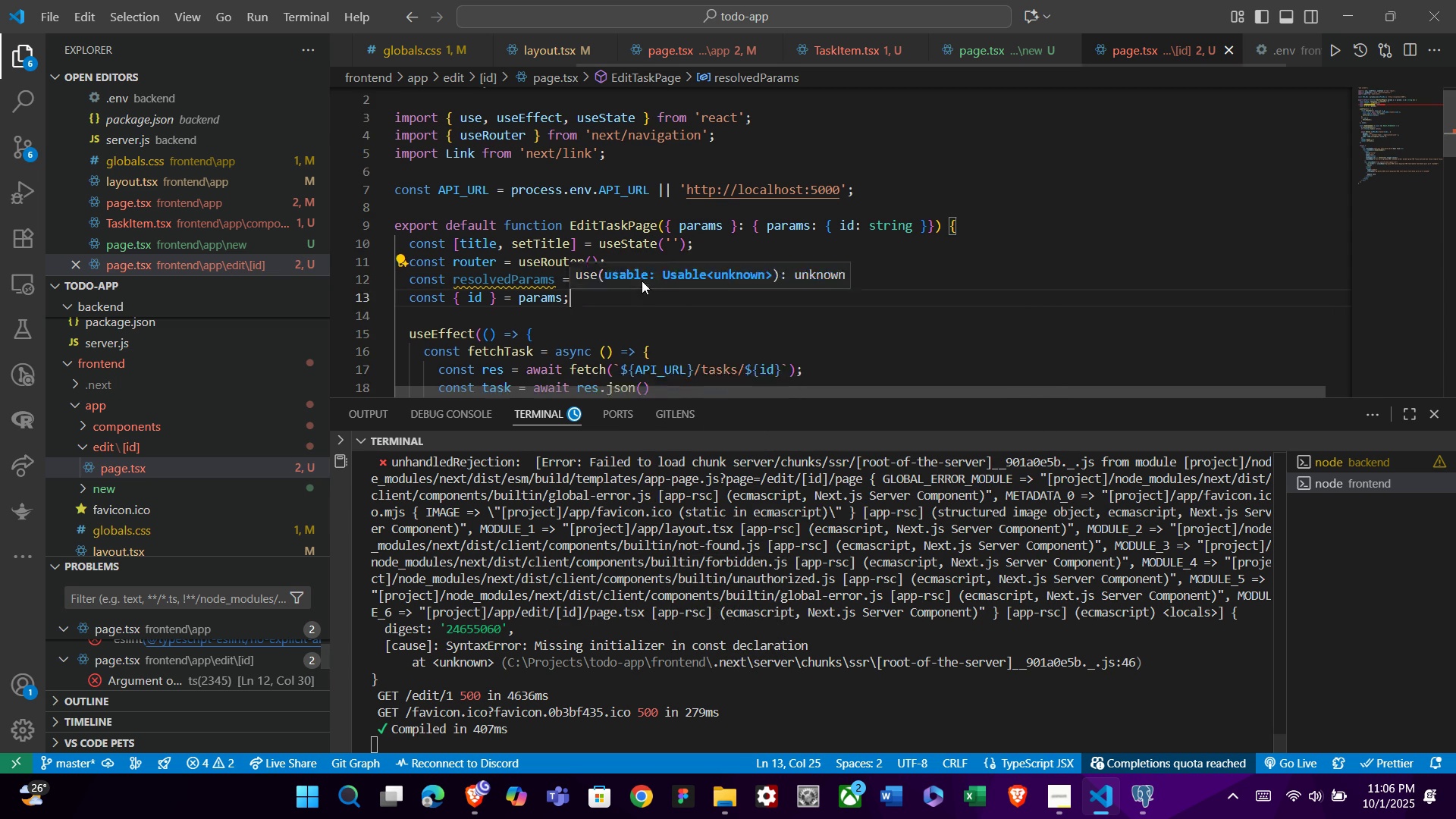 
key(ArrowDown)
 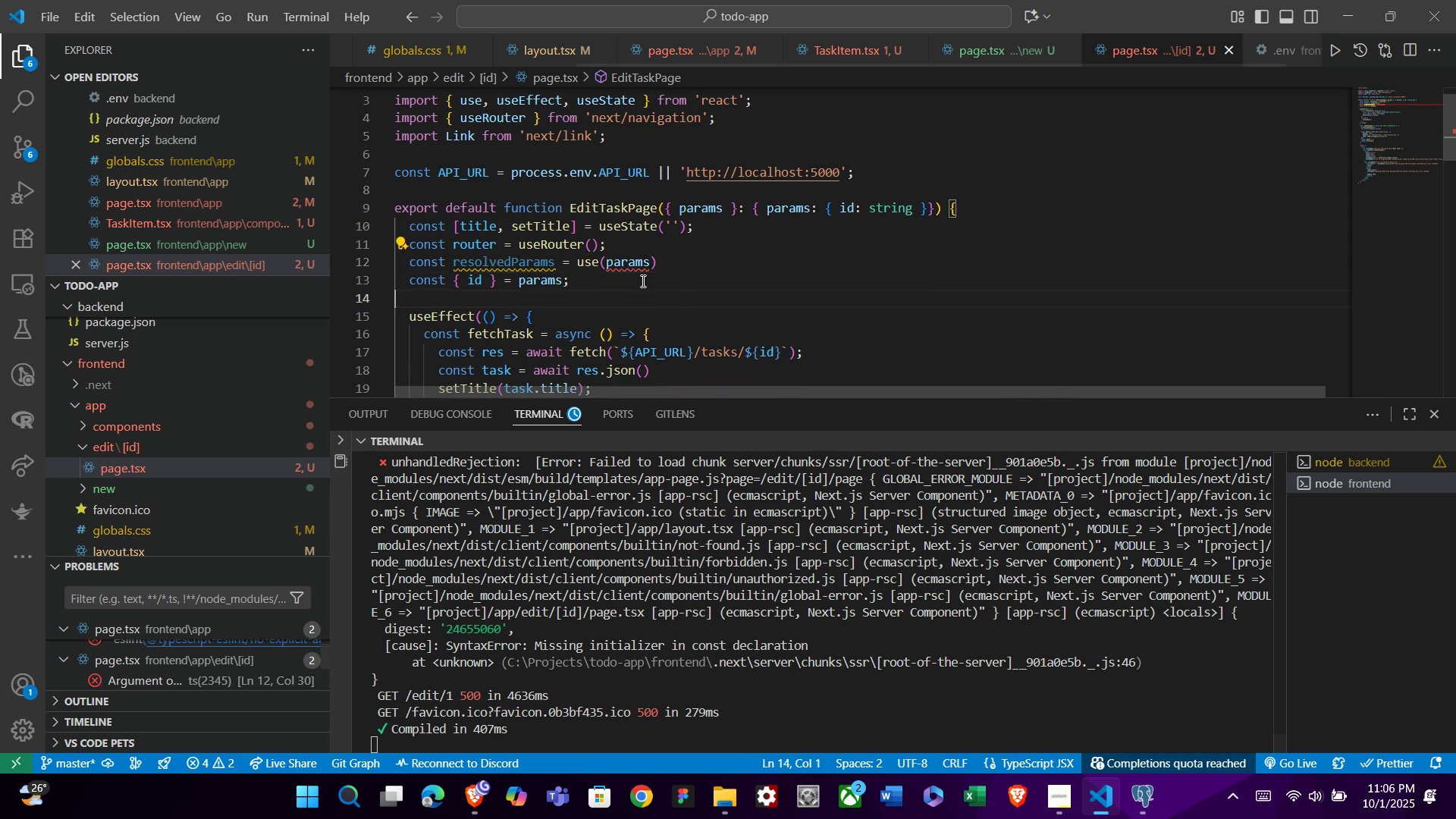 
key(ArrowDown)
 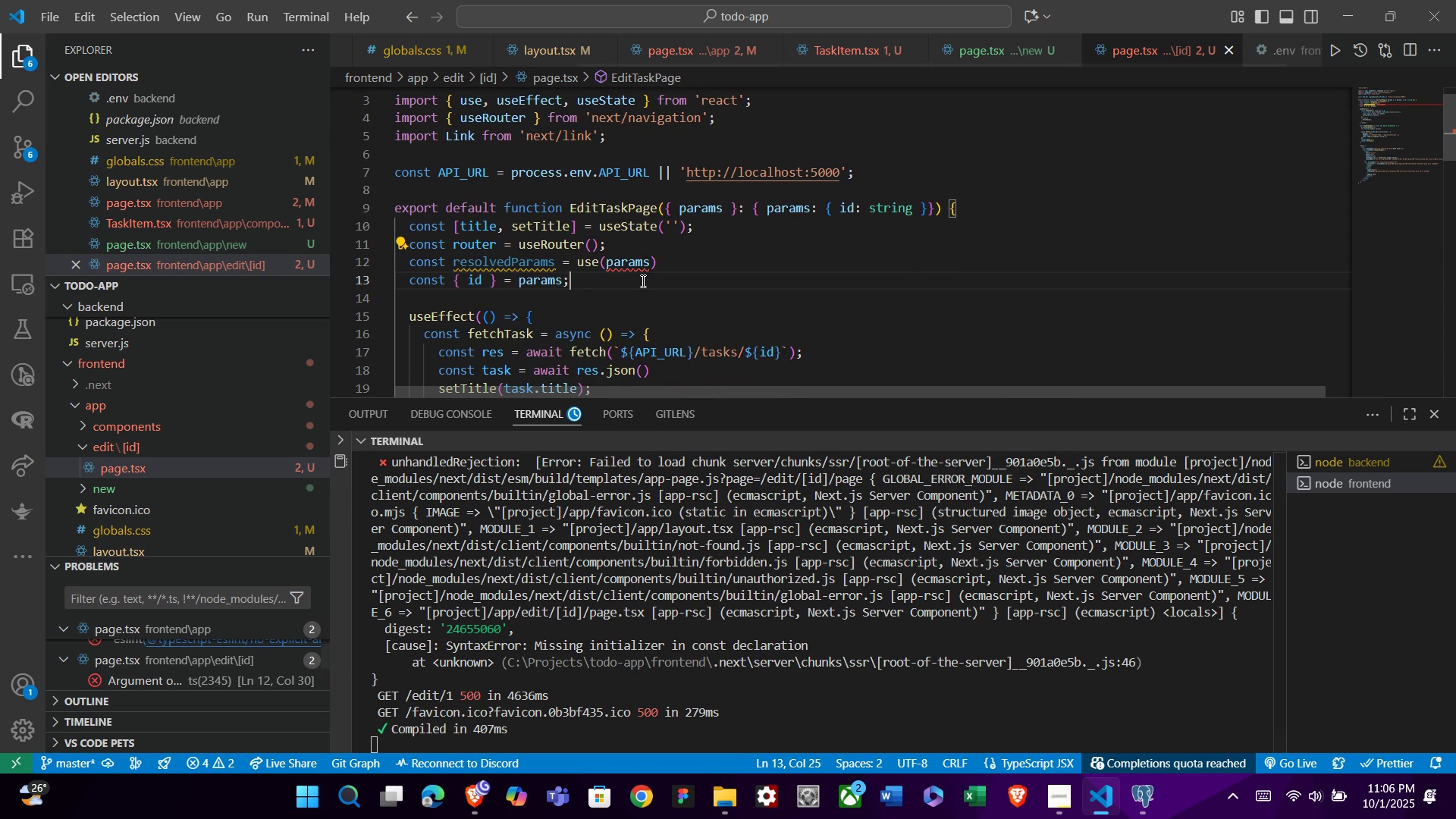 
key(ArrowLeft)
 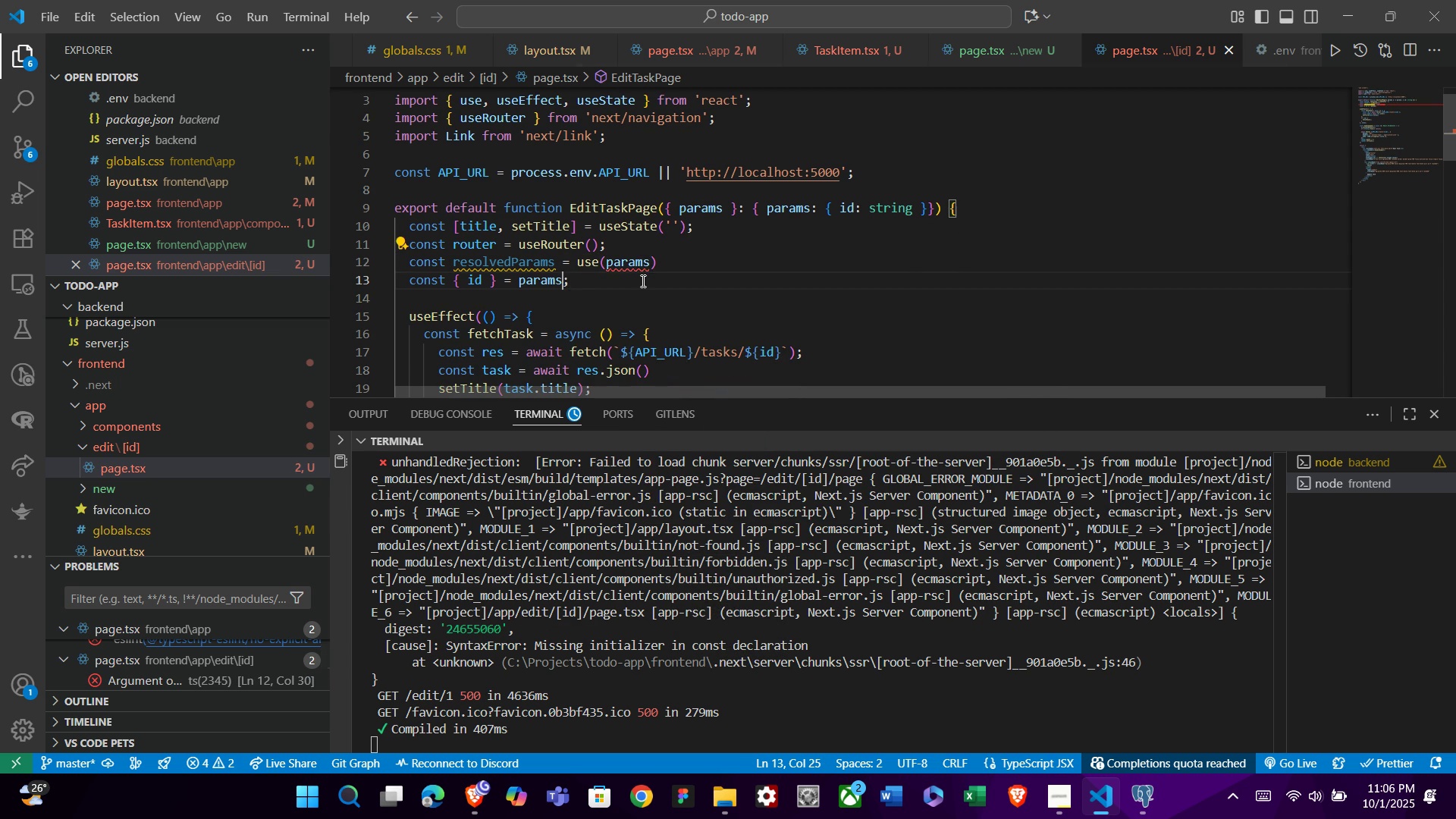 
key(ArrowLeft)
 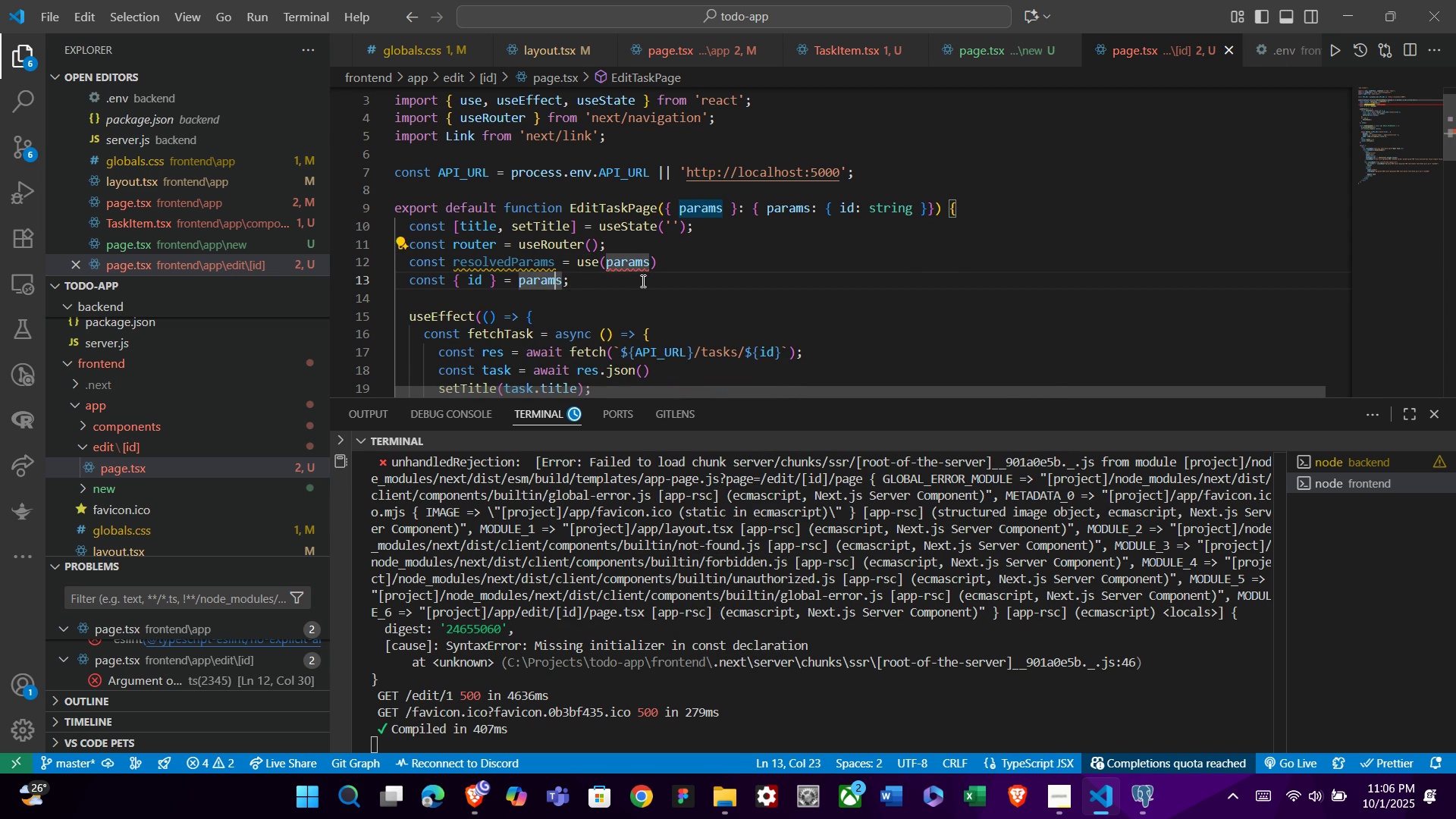 
key(ArrowLeft)
 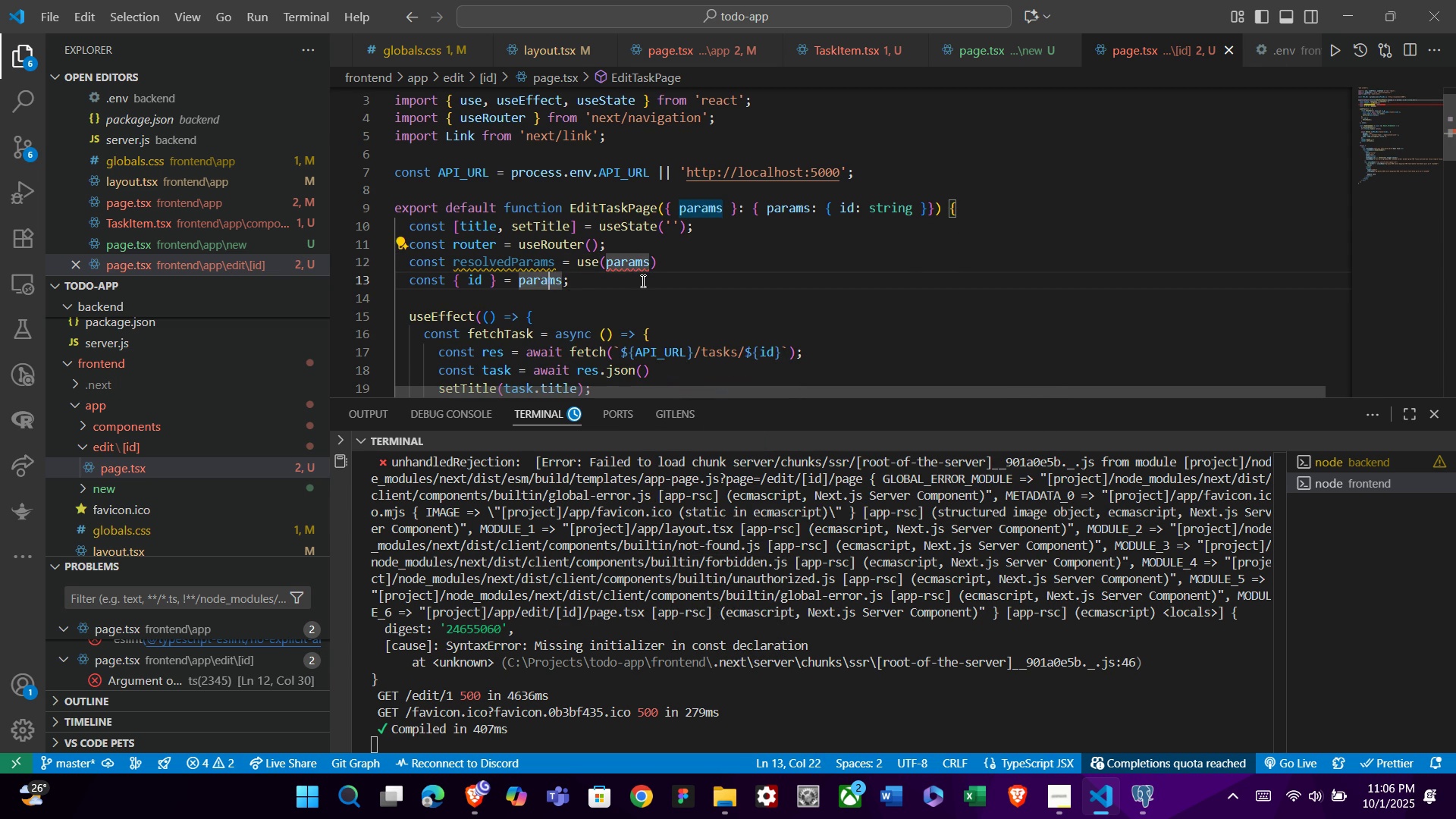 
key(ArrowLeft)
 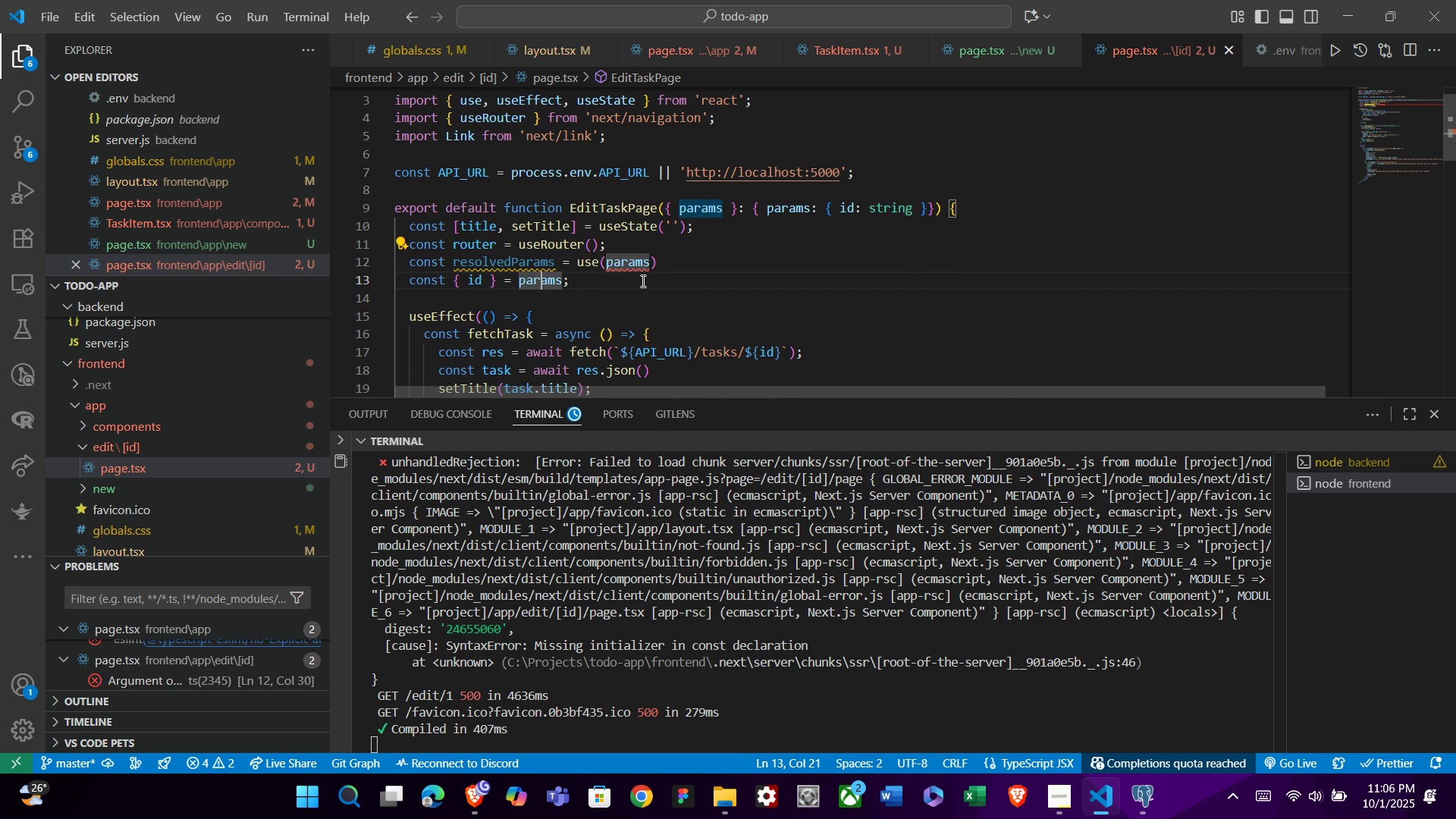 
key(ArrowLeft)
 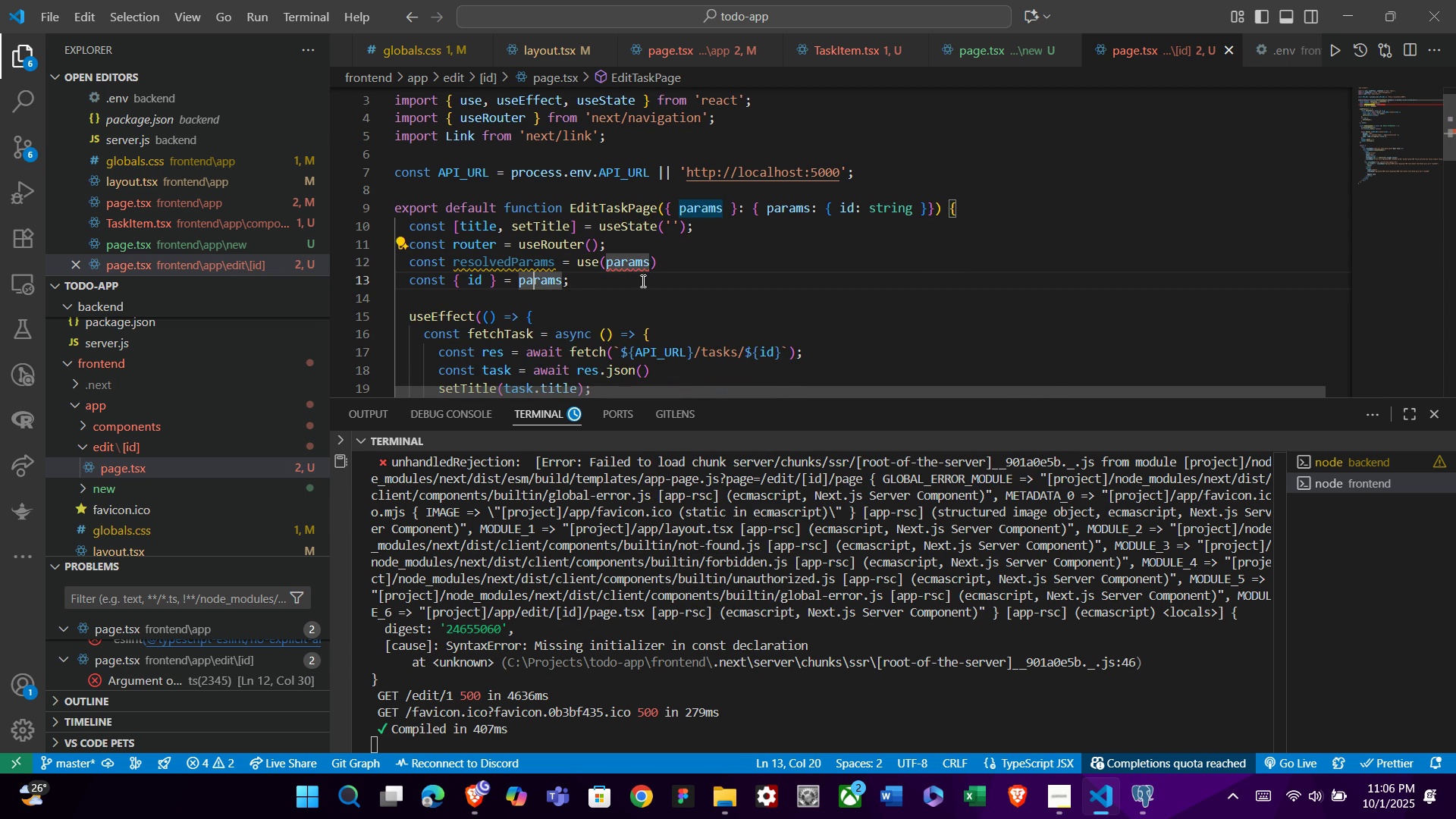 
key(ArrowLeft)
 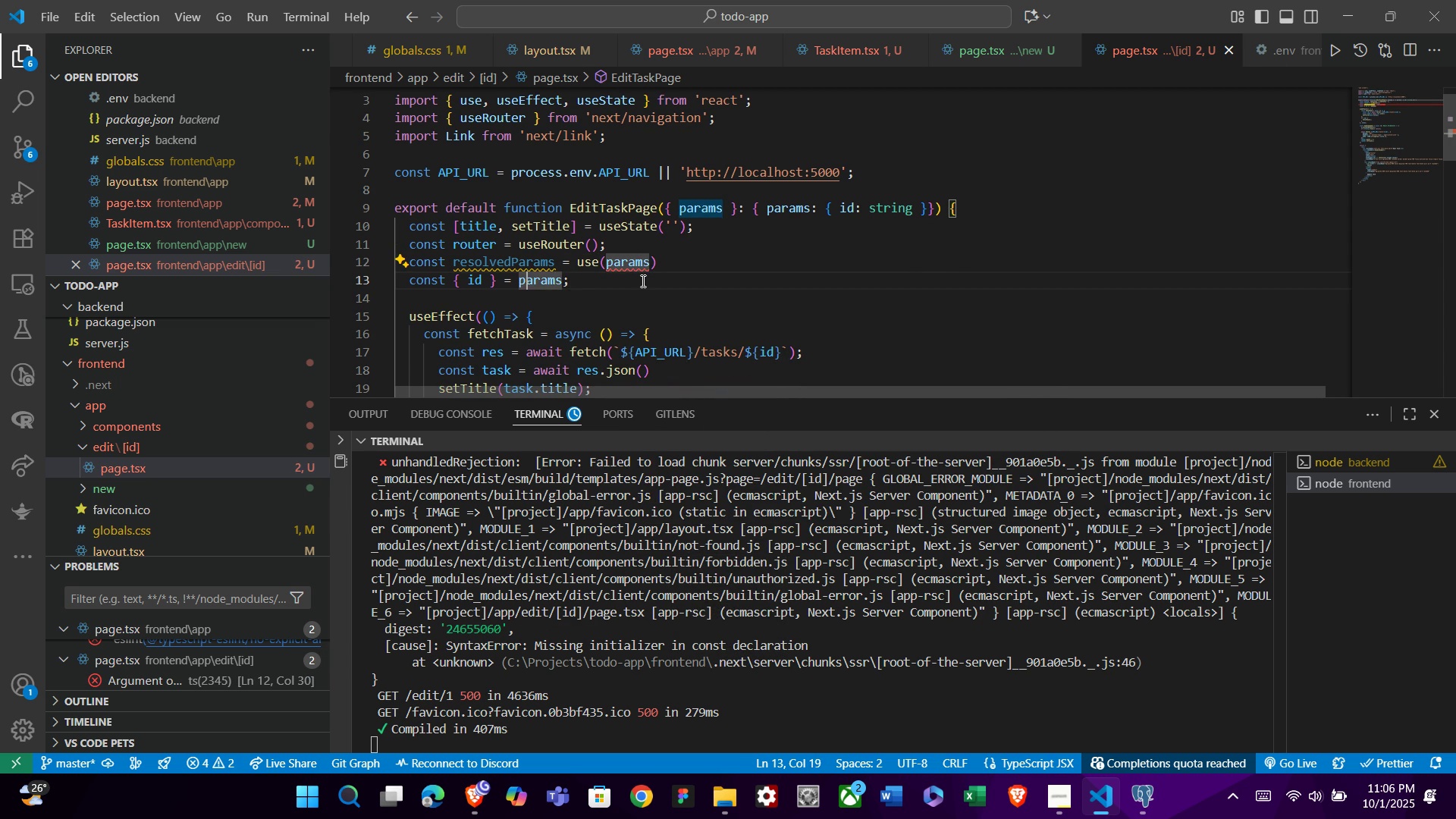 
key(ArrowLeft)
 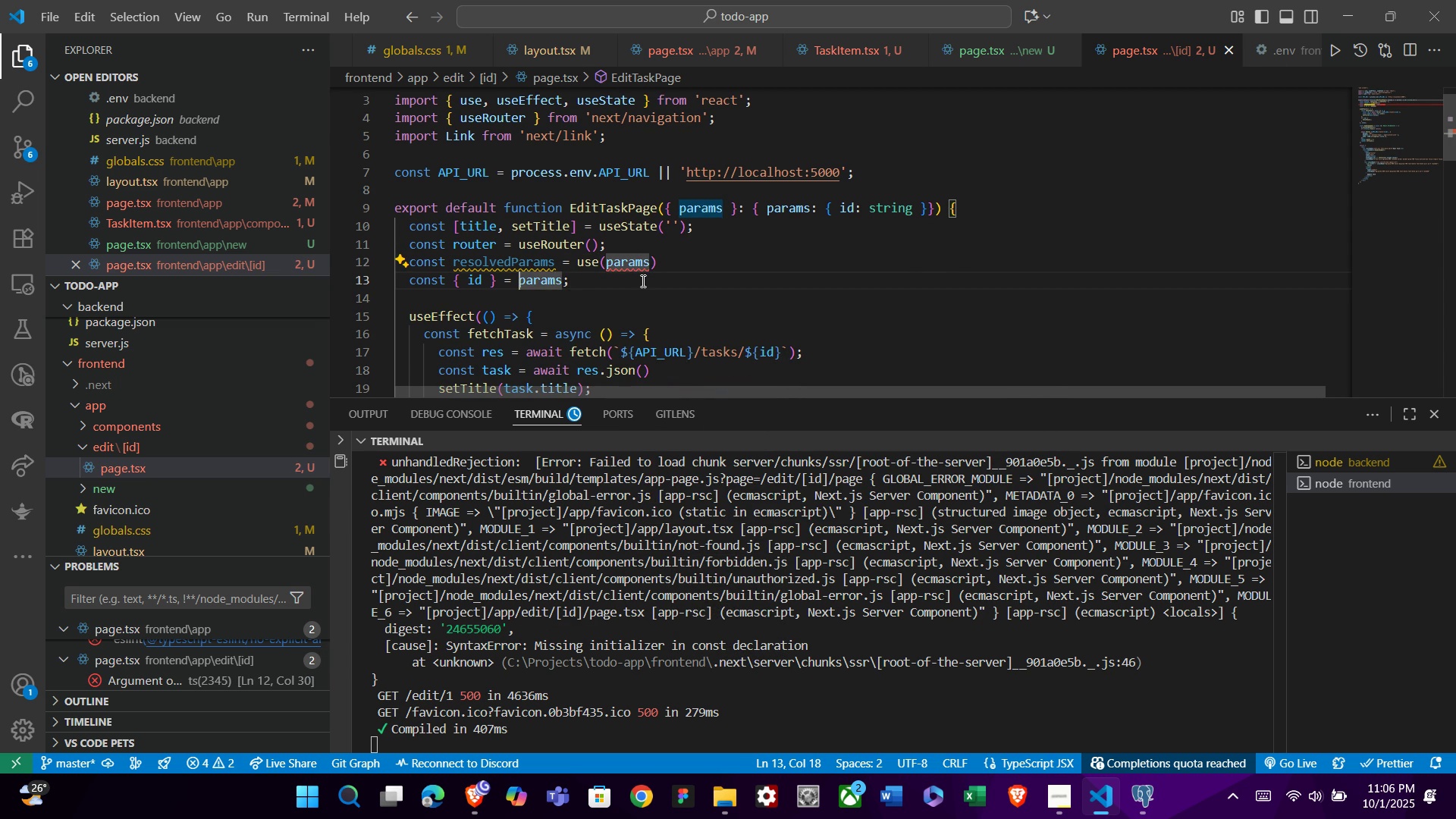 
key(ArrowLeft)
 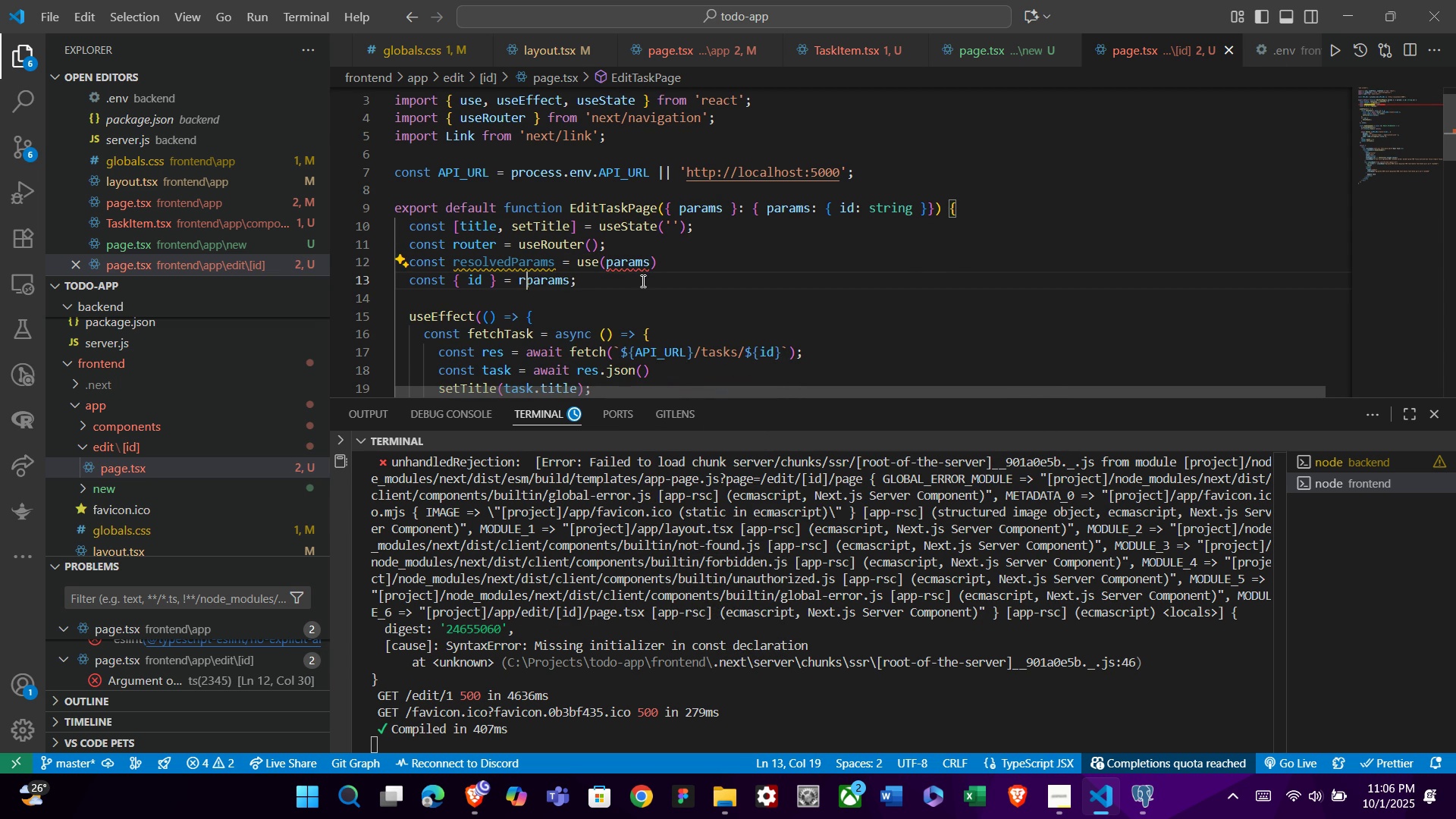 
type(re)
 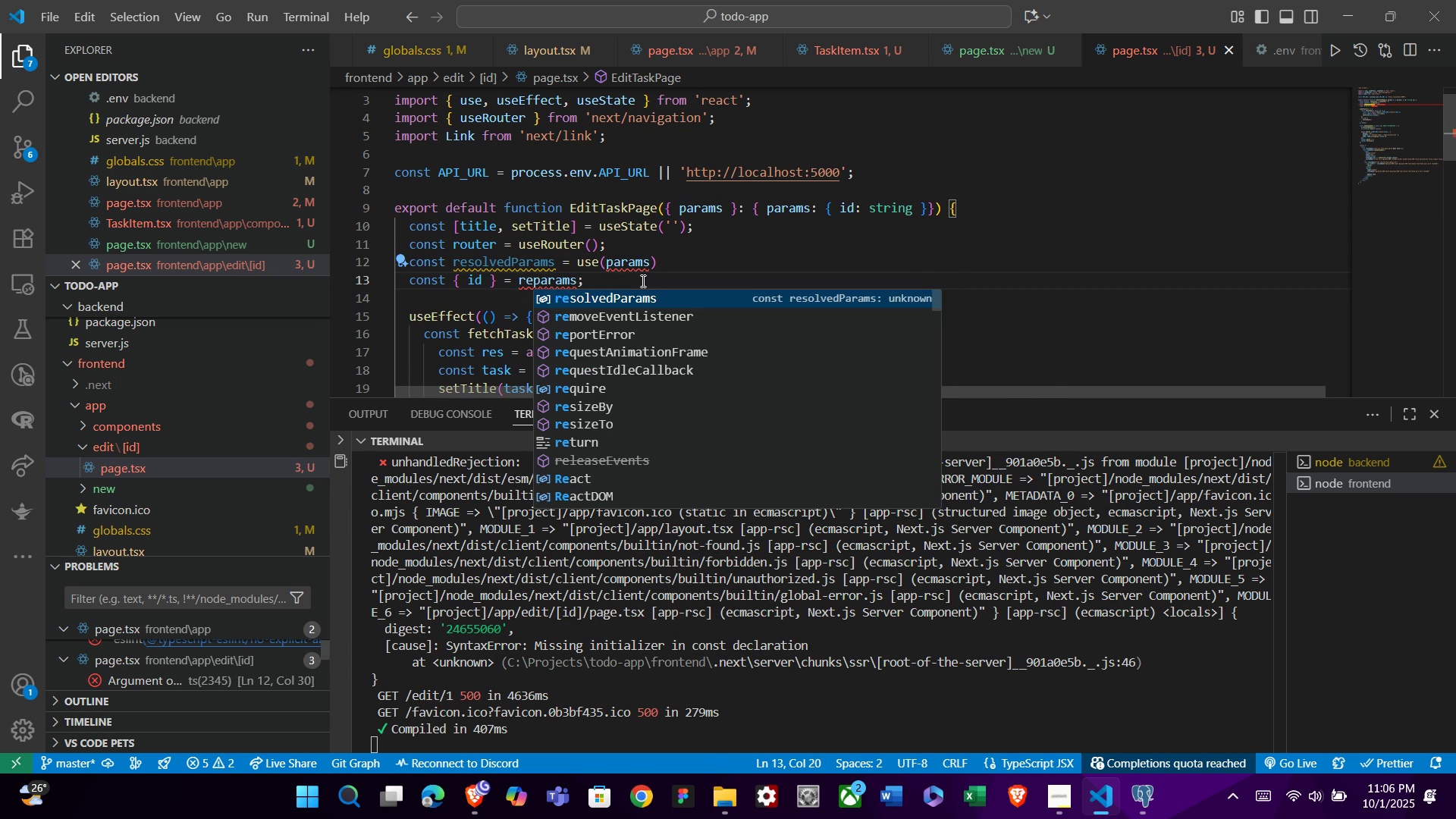 
key(Enter)